 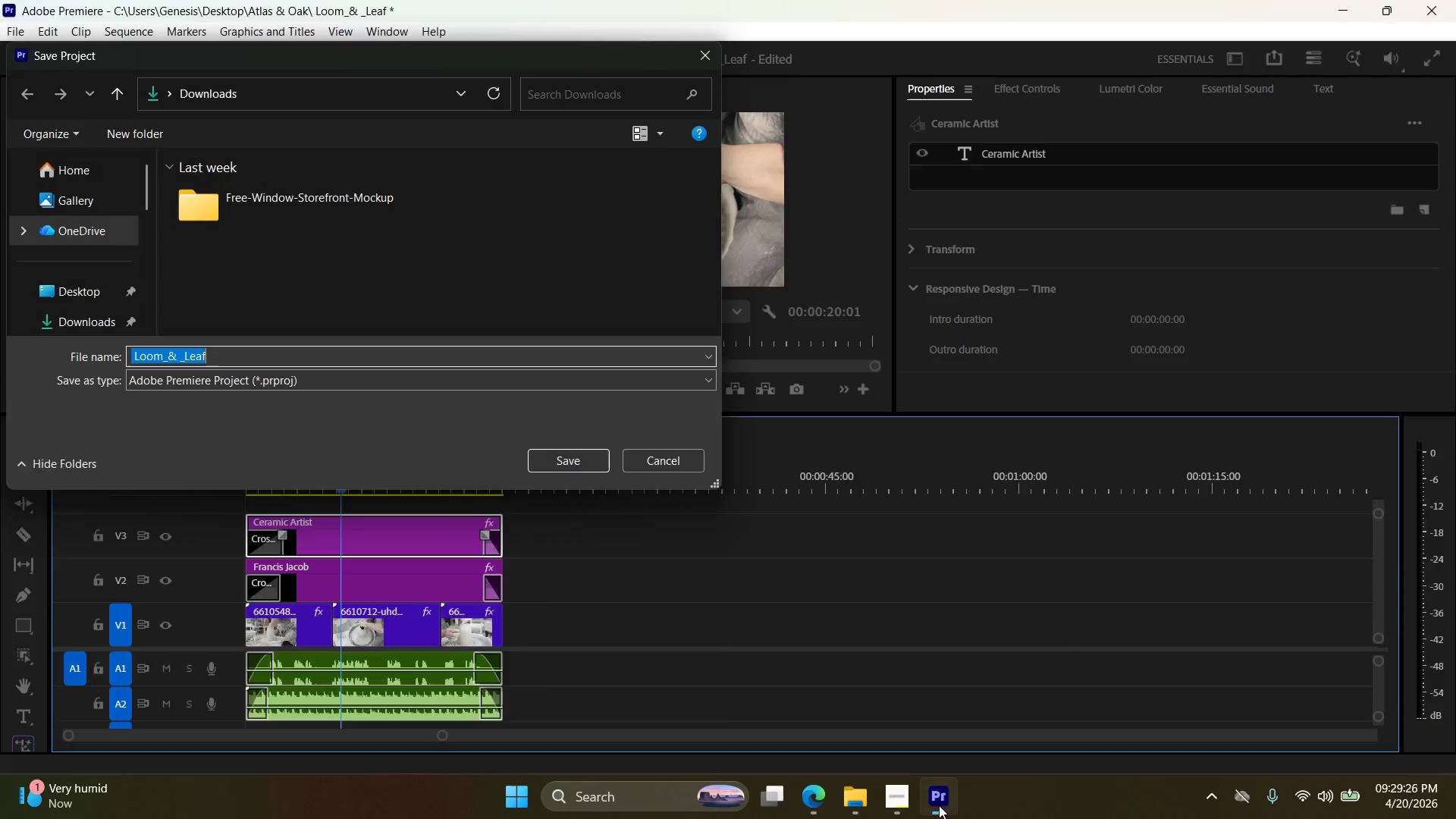 
scroll: coordinate [68, 222], scroll_direction: up, amount: 4.0
 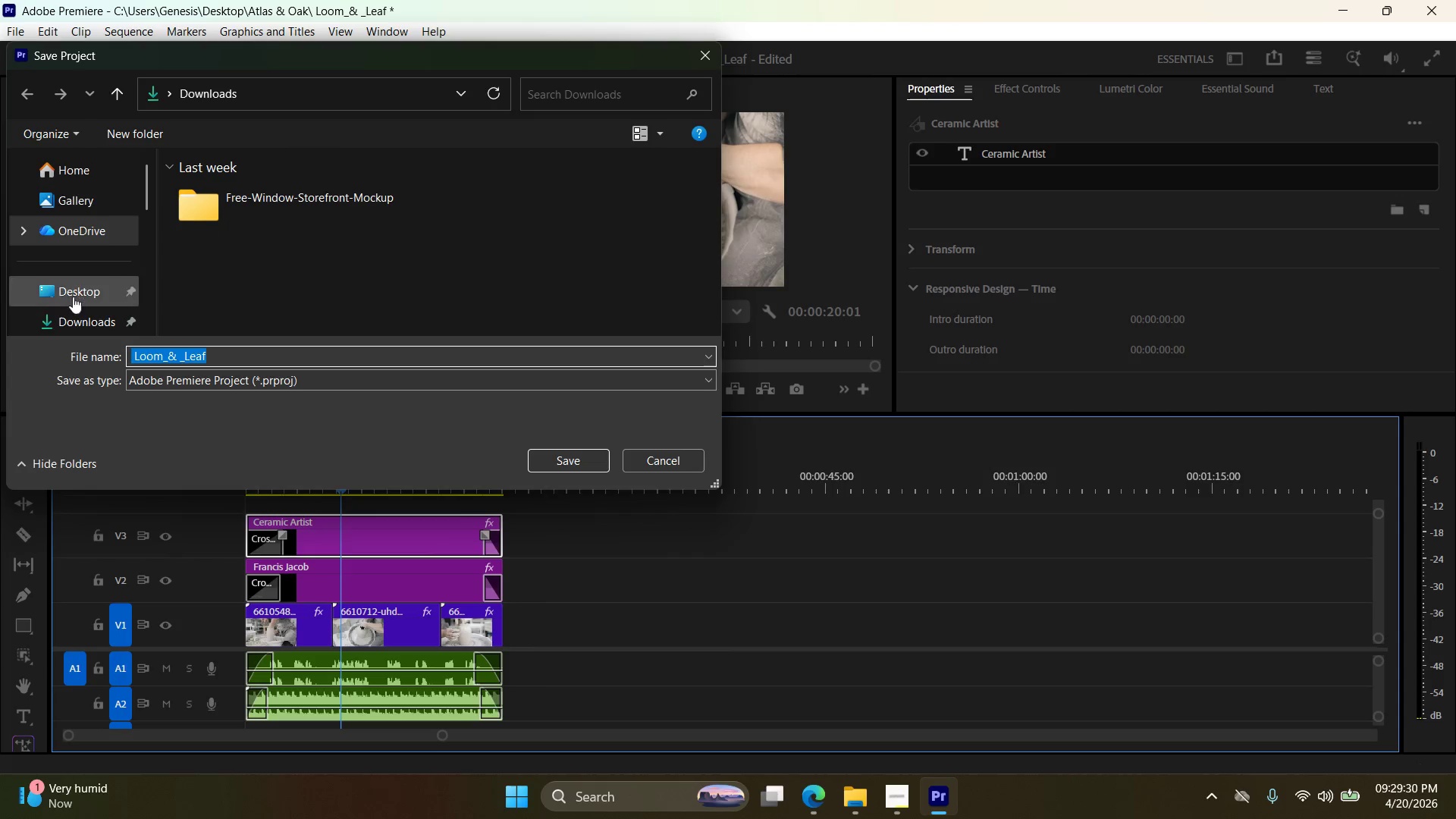 
left_click([76, 284])
 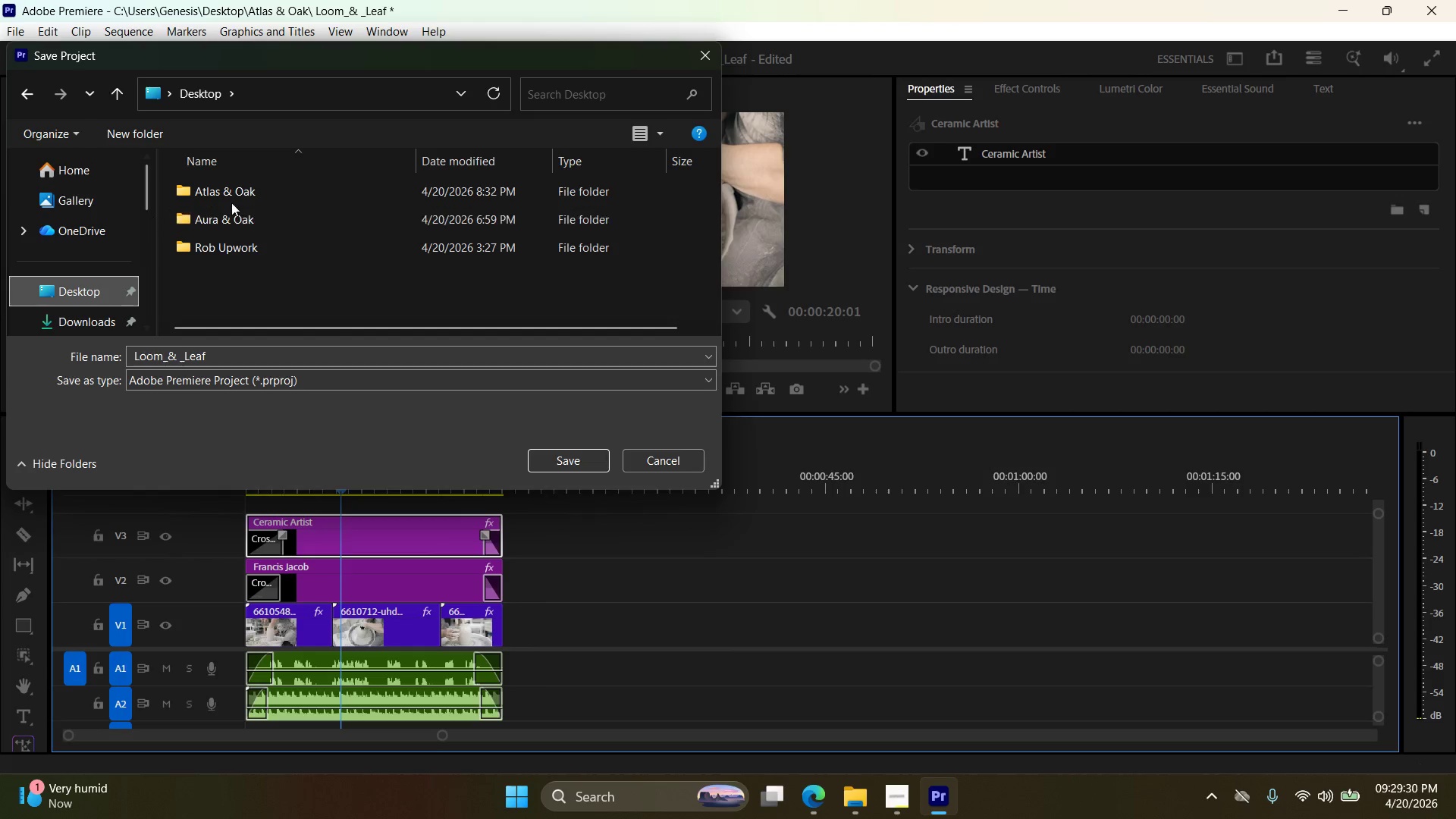 
scroll: coordinate [246, 246], scroll_direction: up, amount: 4.0
 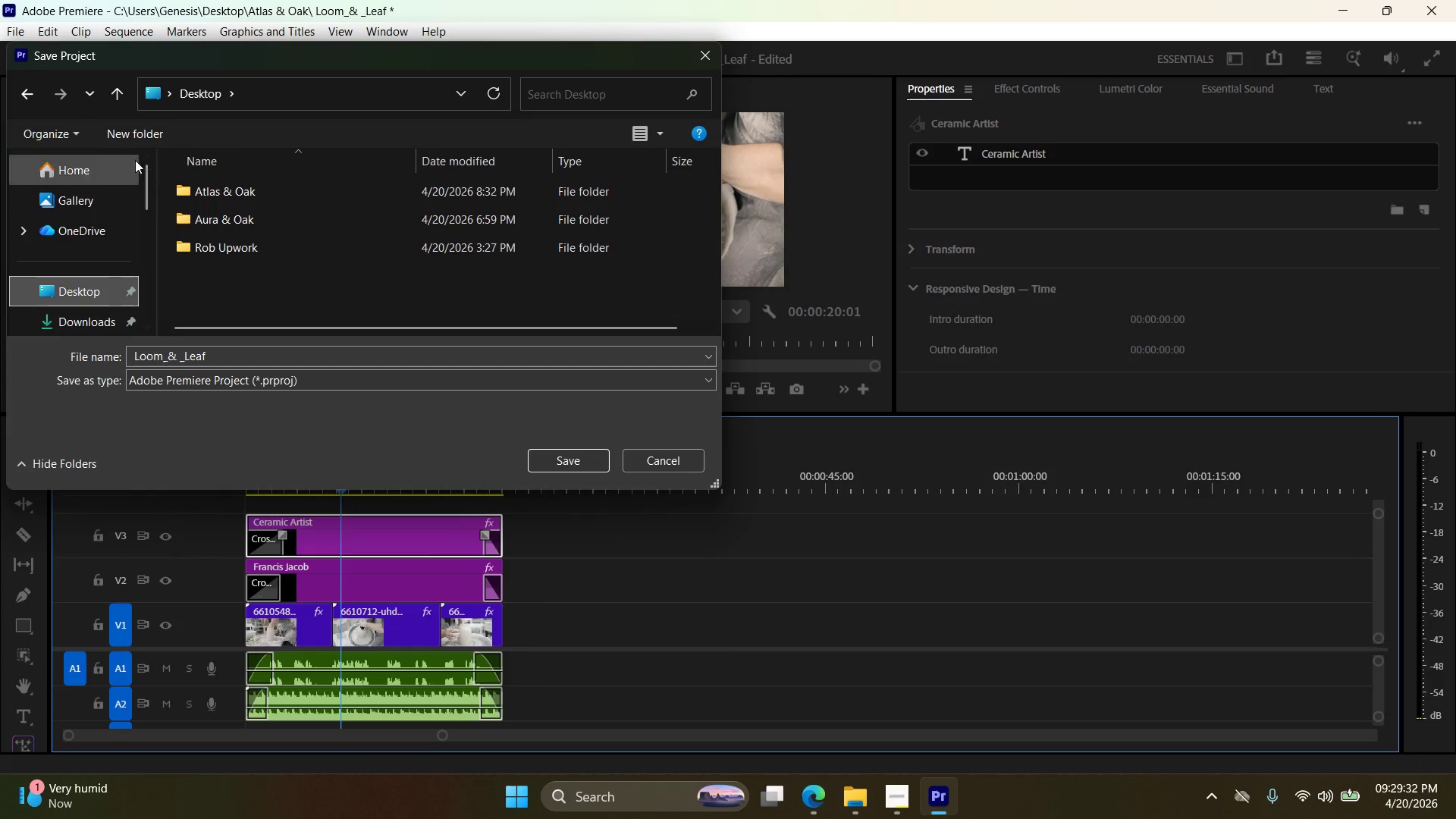 
left_click([147, 130])
 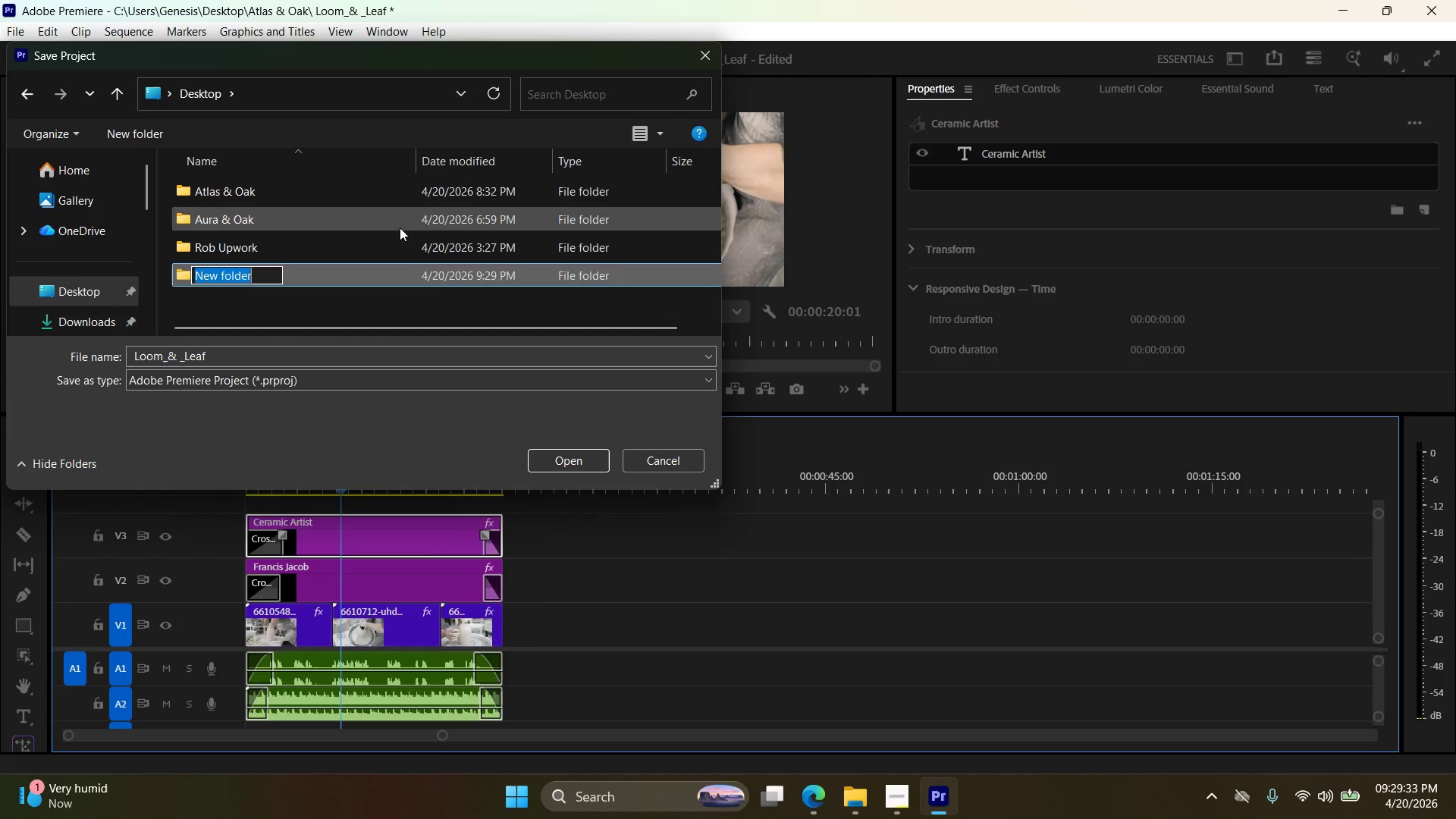 
type(Loom & )
 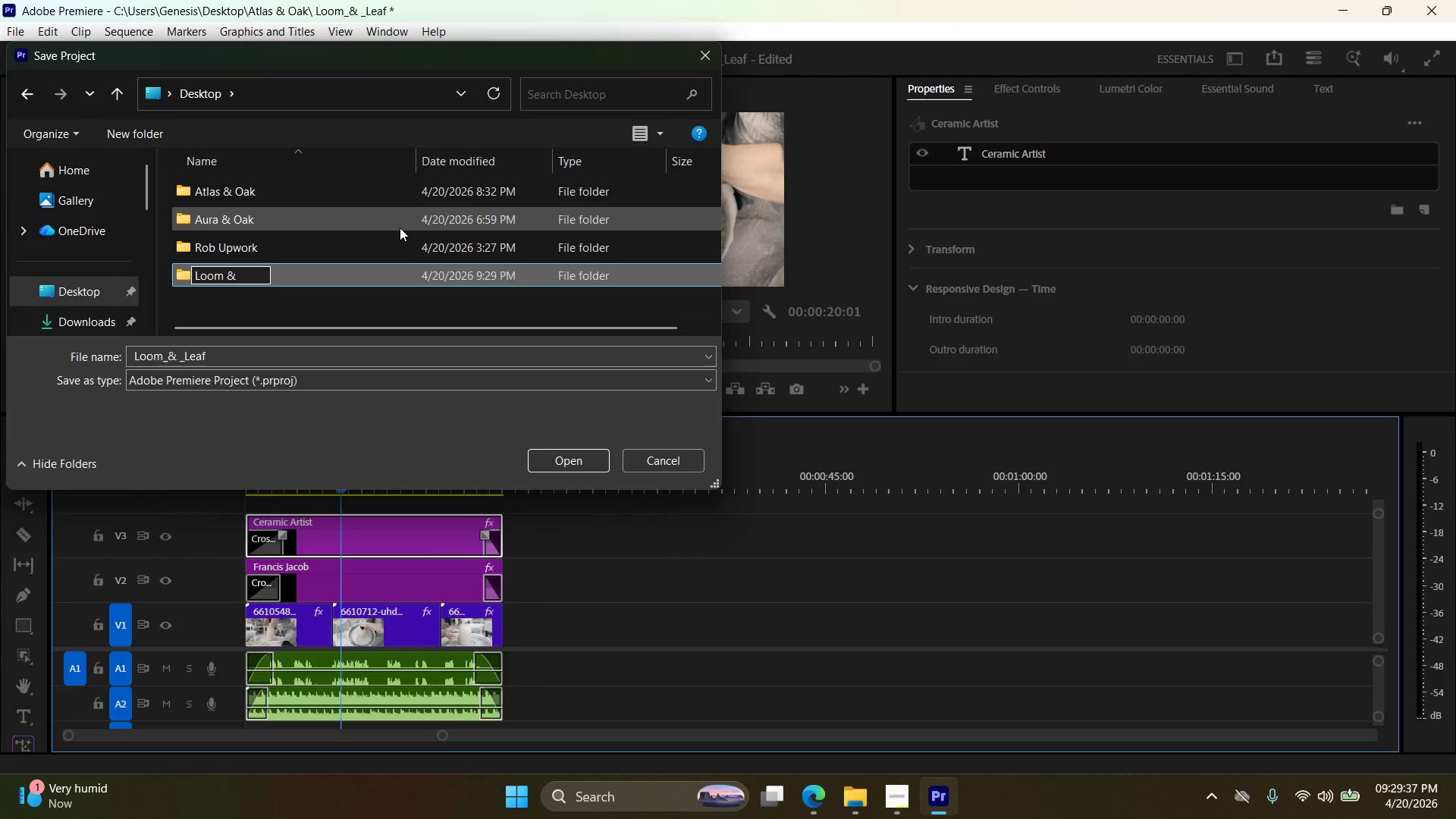 
 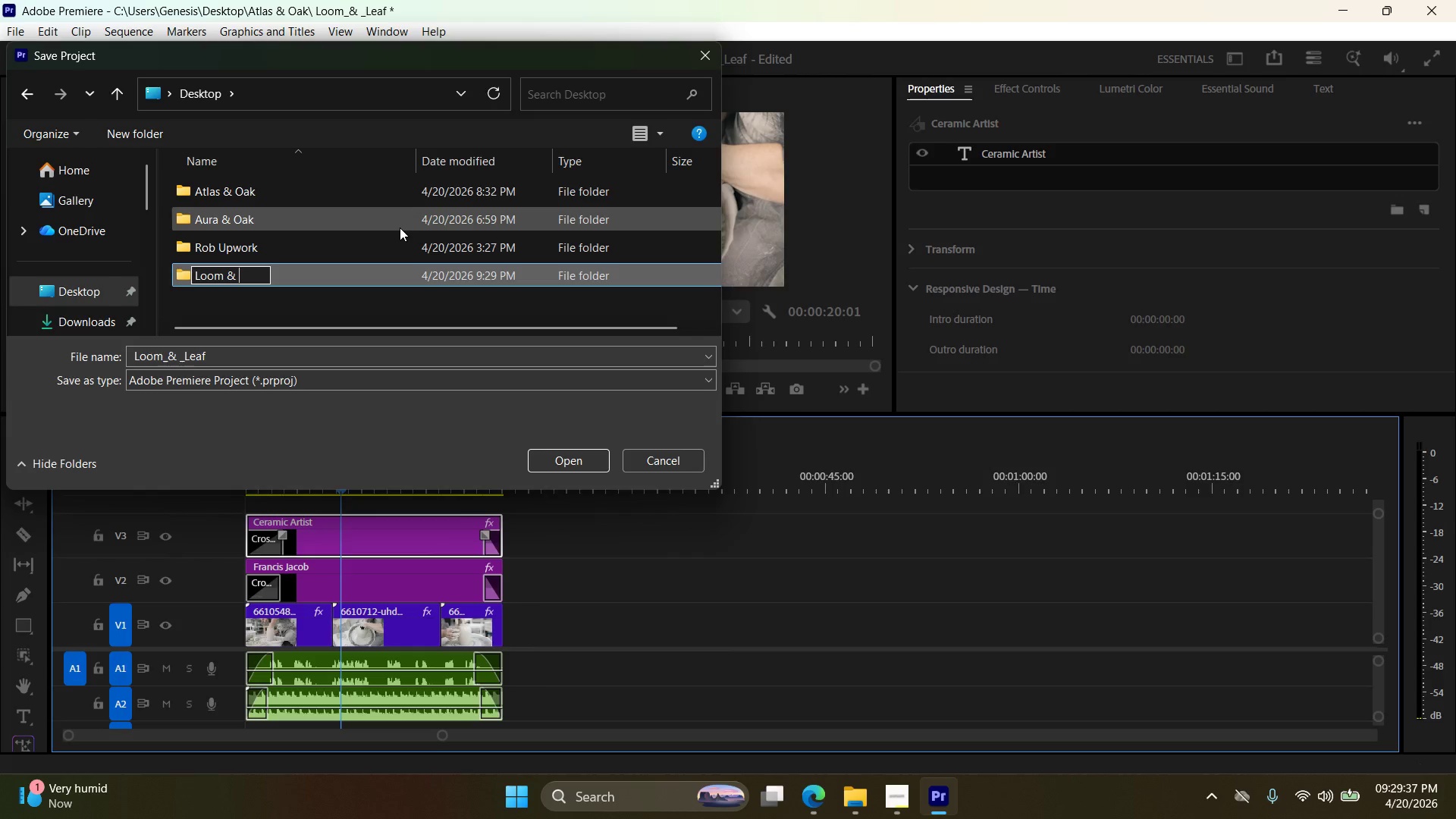 
hold_key(key=ShiftRight, duration=0.56)
 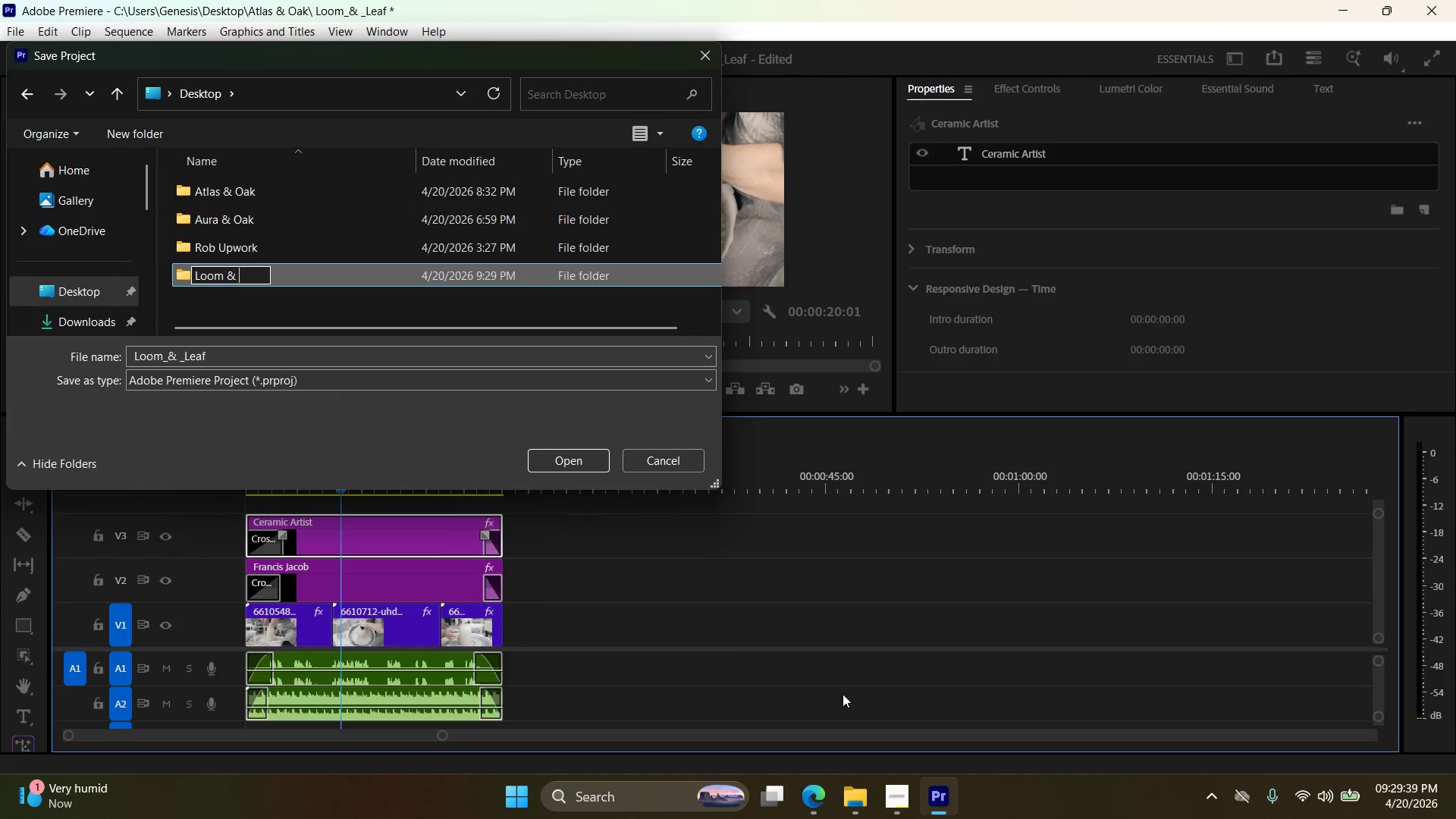 
left_click([824, 802])